 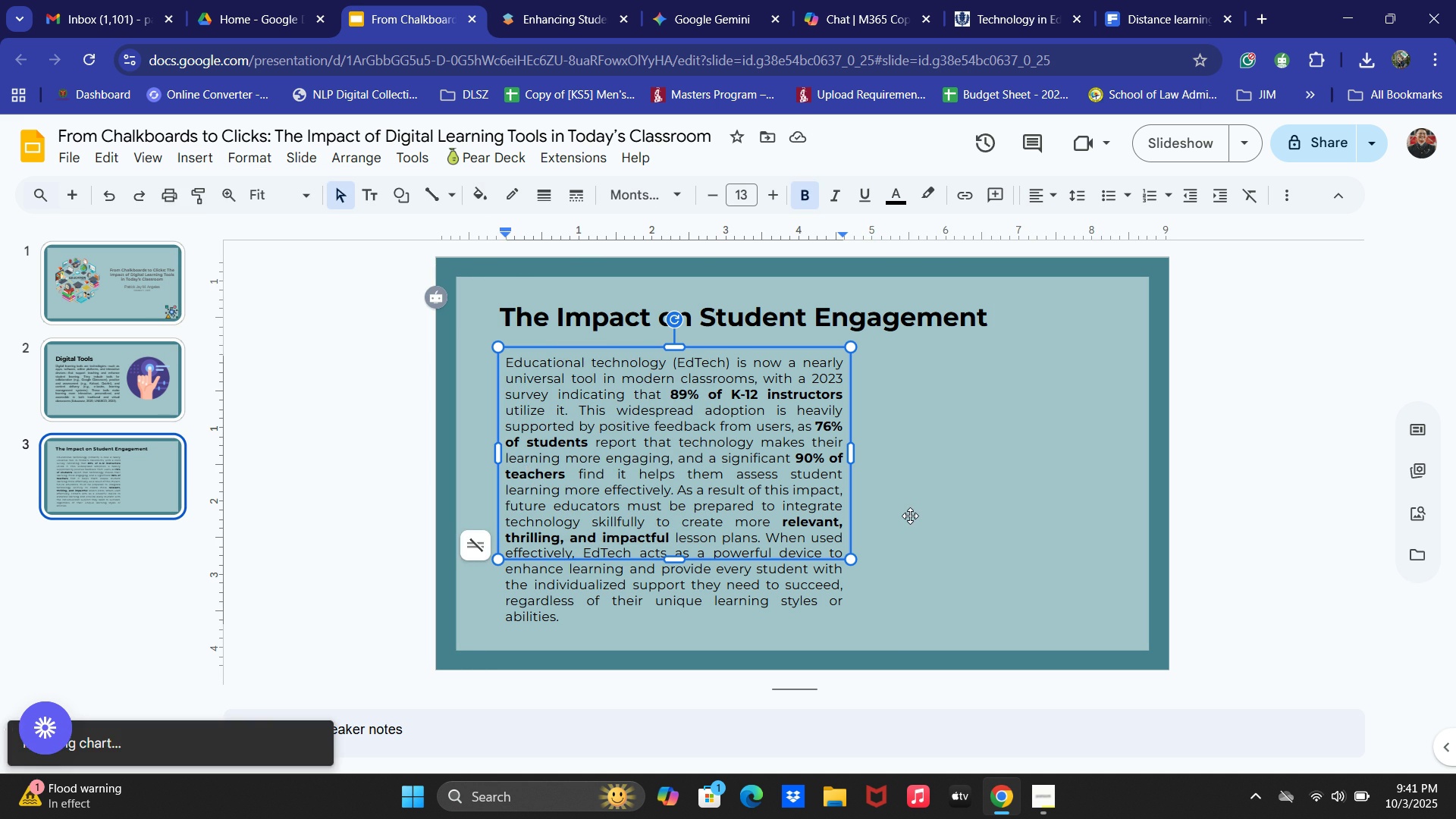 
left_click([215, 751])
 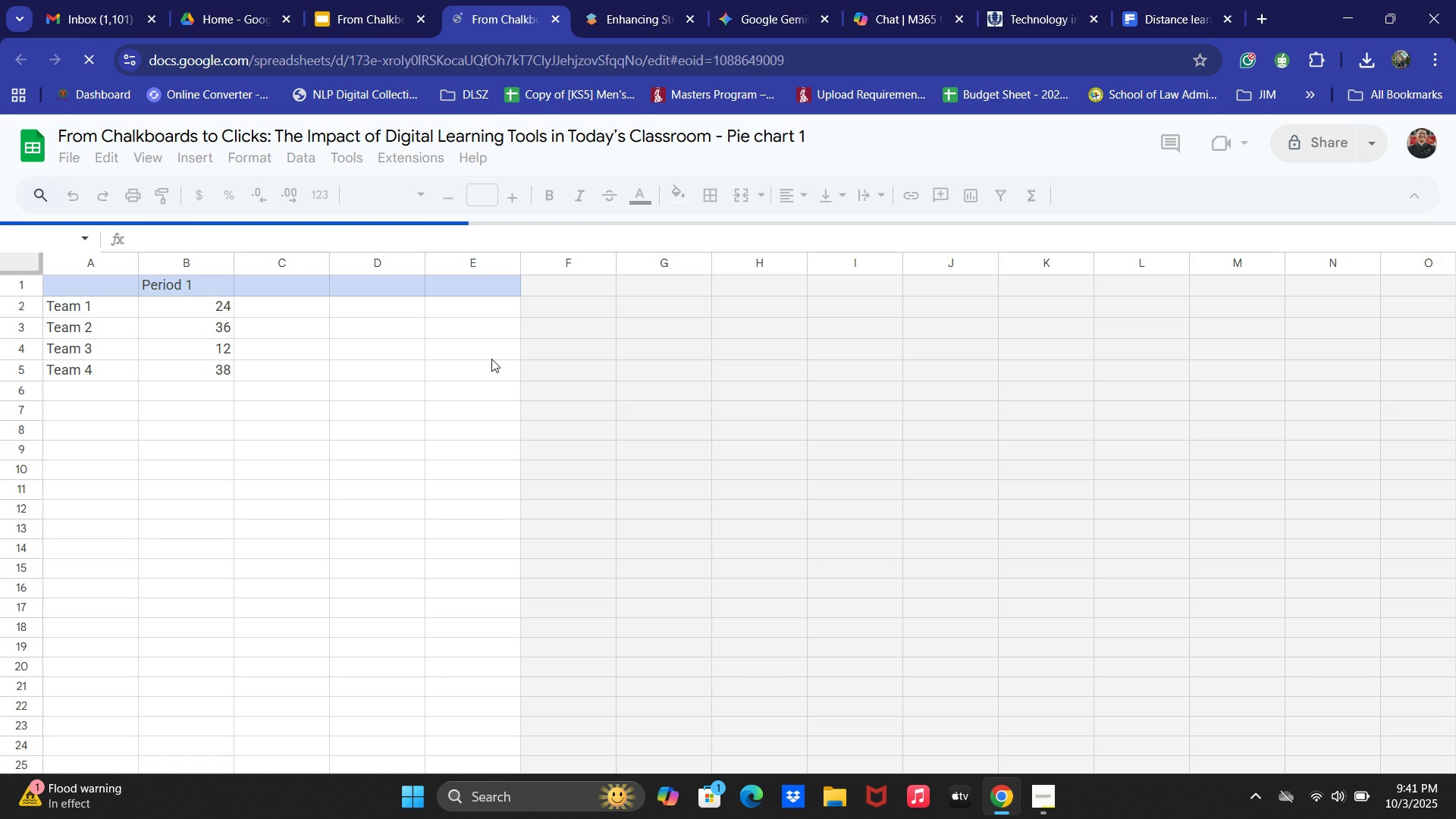 
left_click([382, 6])
 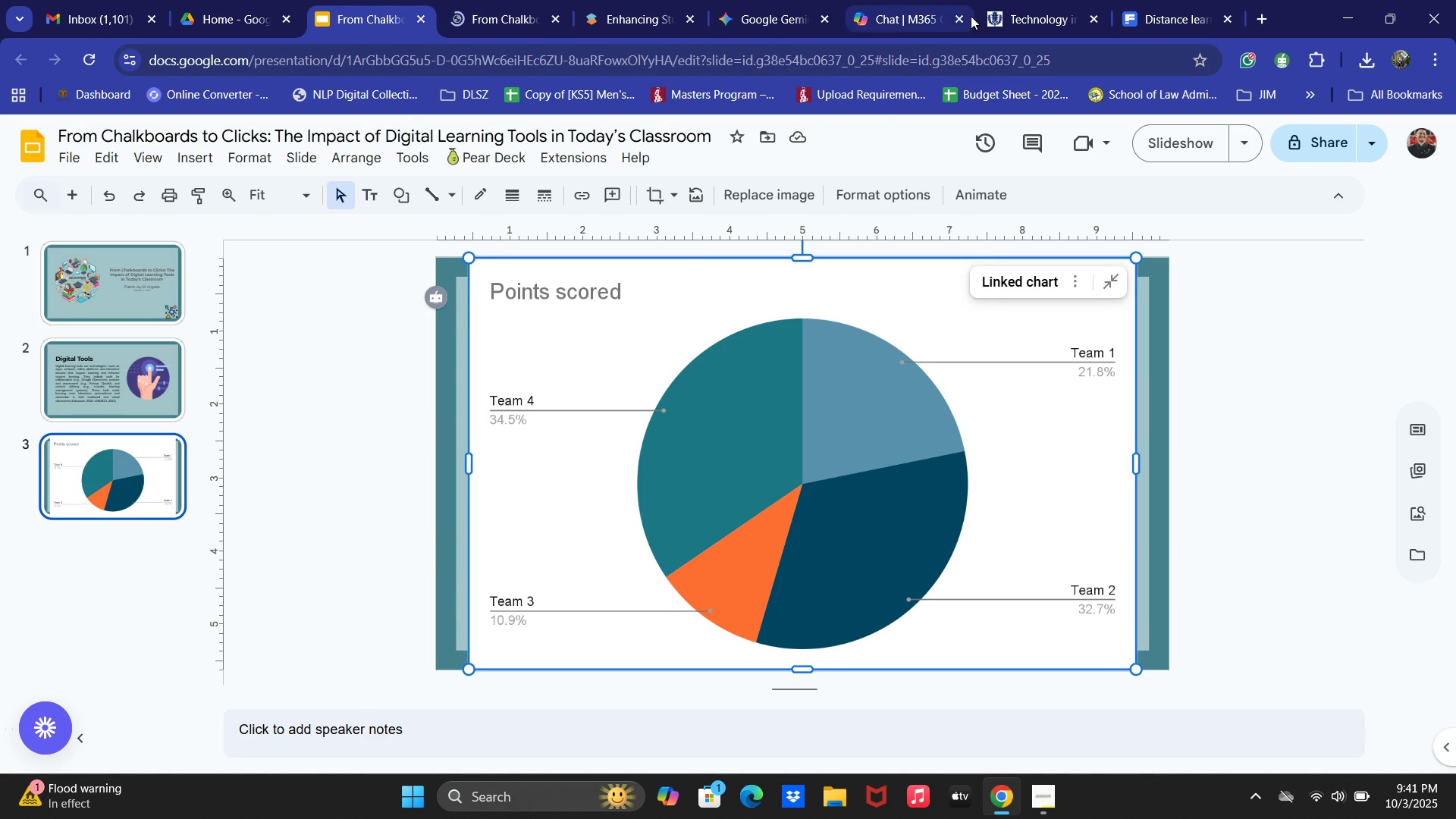 
left_click([998, 15])
 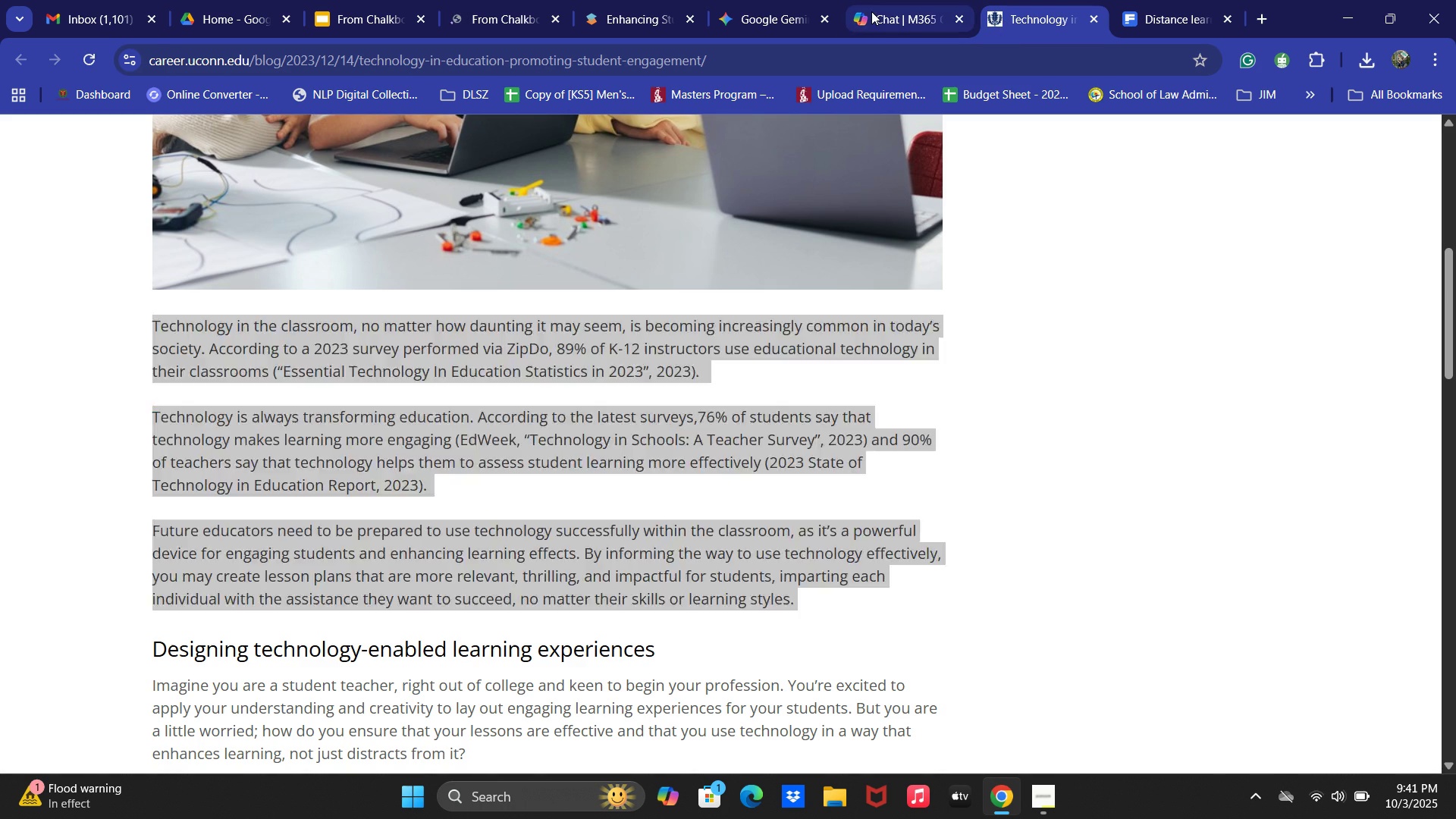 
double_click([777, 17])
 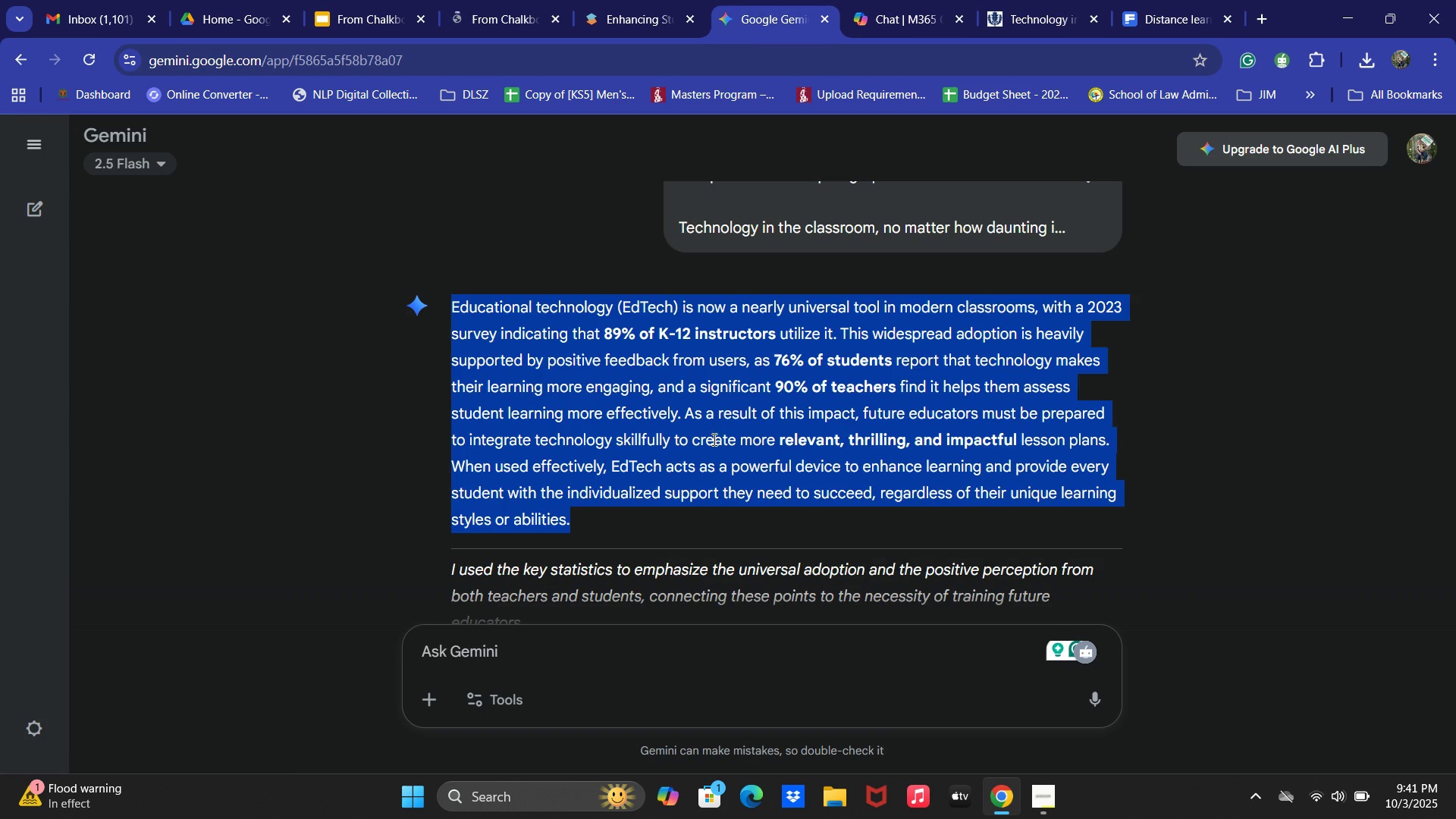 
left_click([713, 439])